 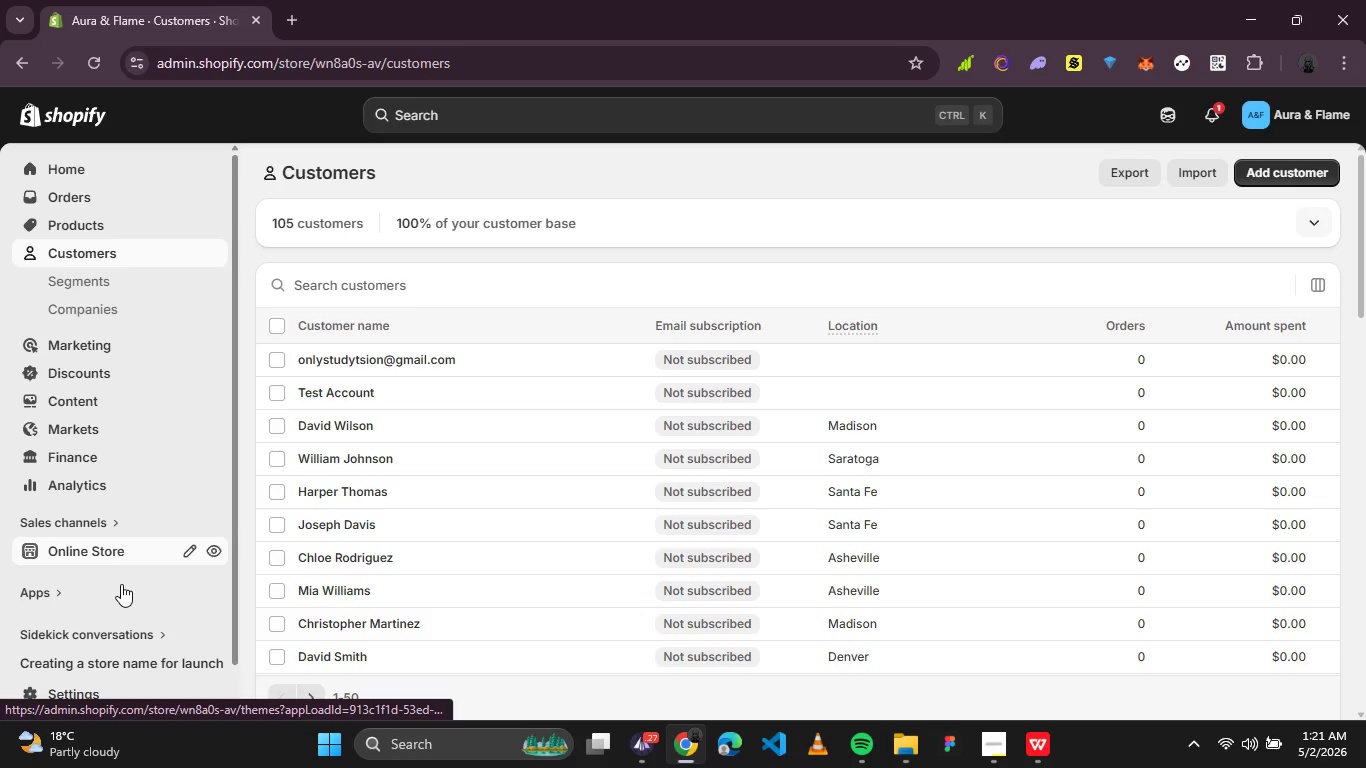 
mouse_move([91, 554])
 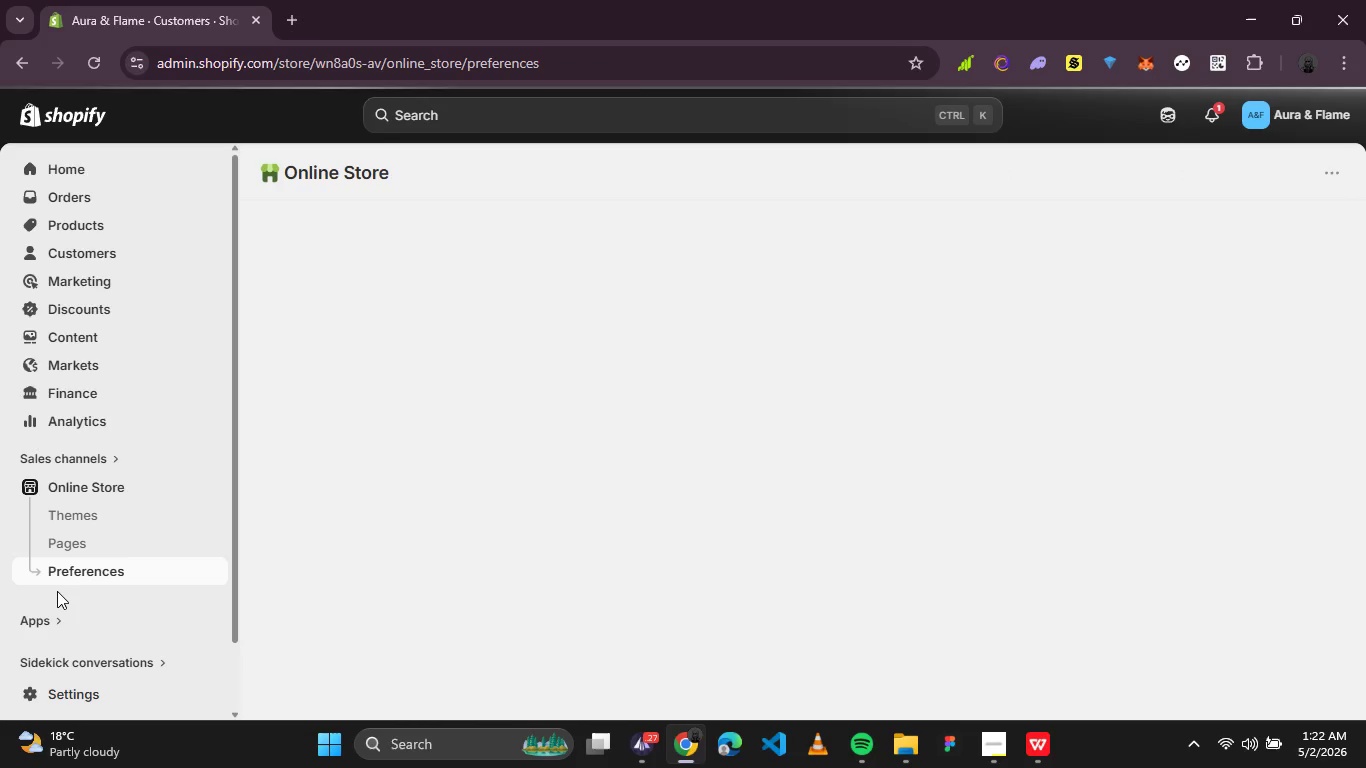 
wait(12.32)
 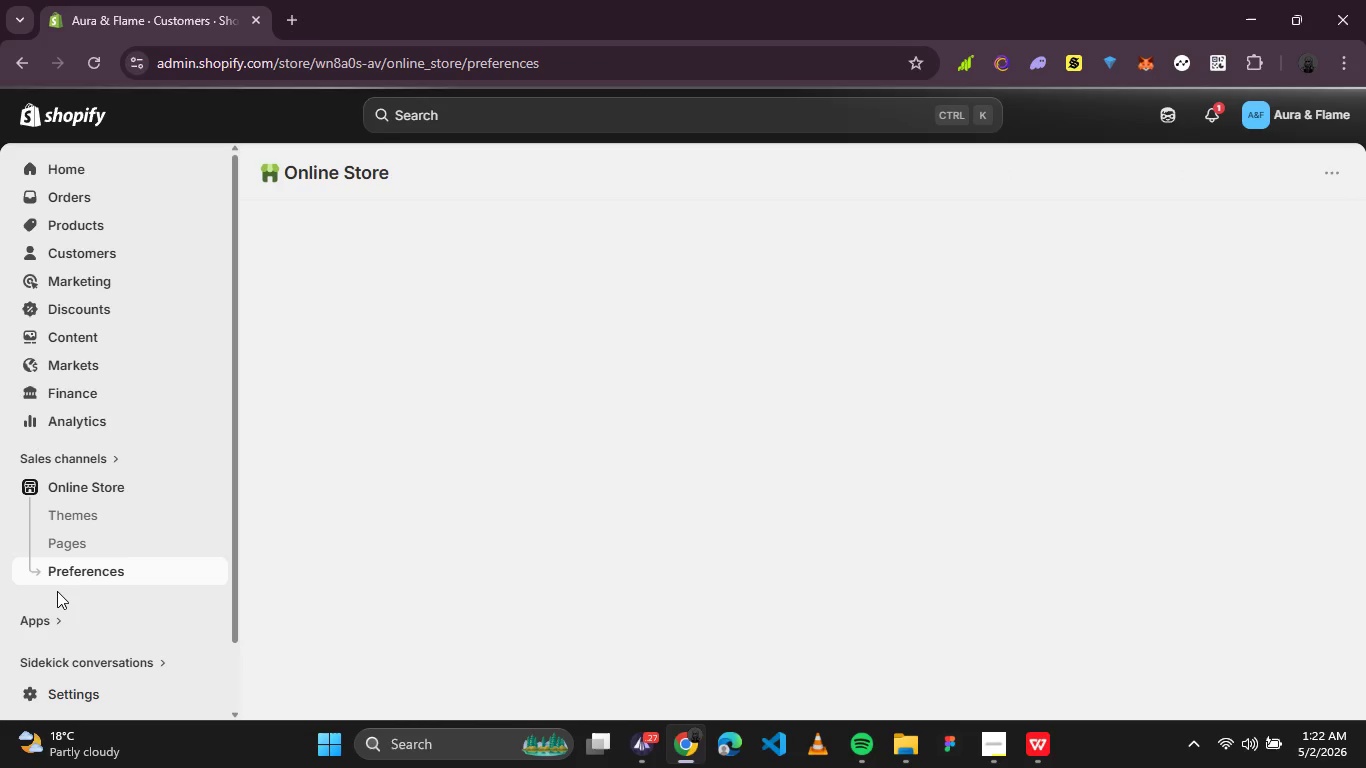 
left_click([109, 487])
 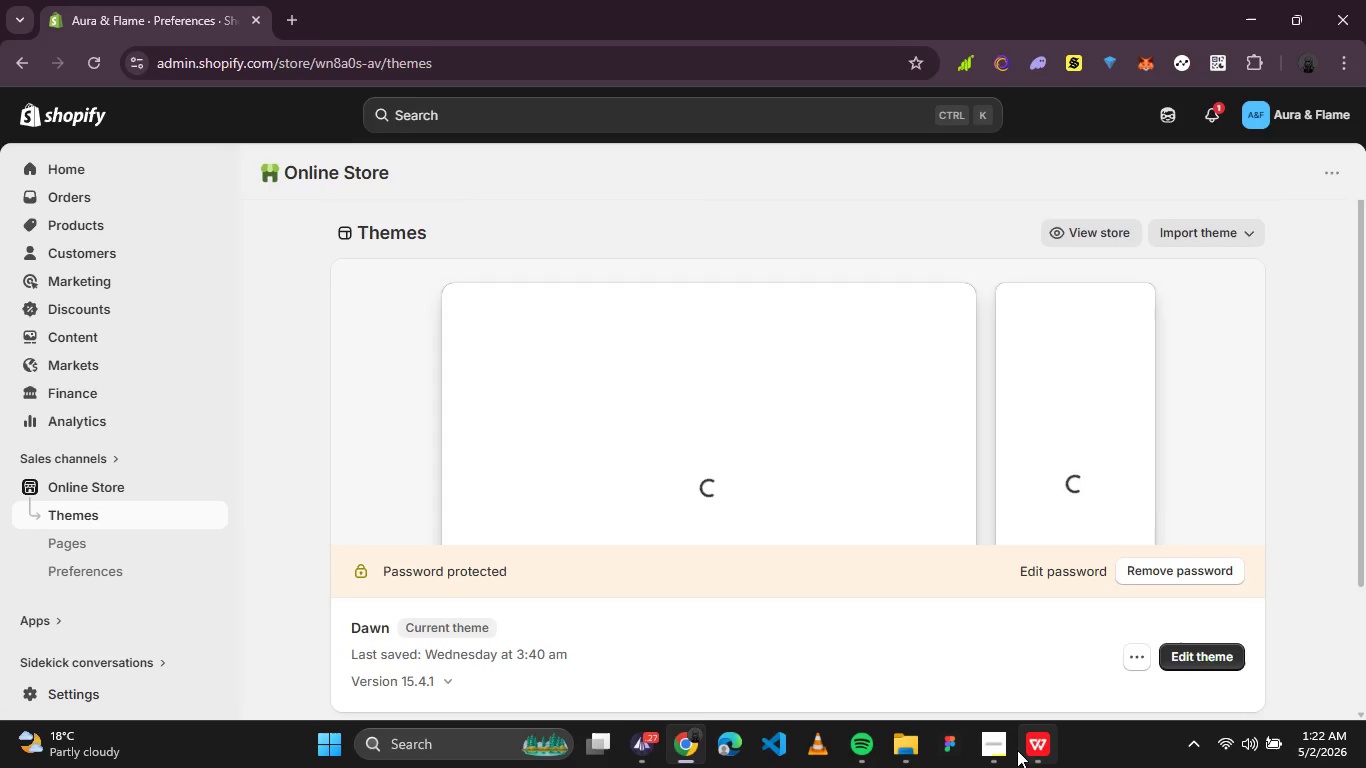 
left_click([999, 749])